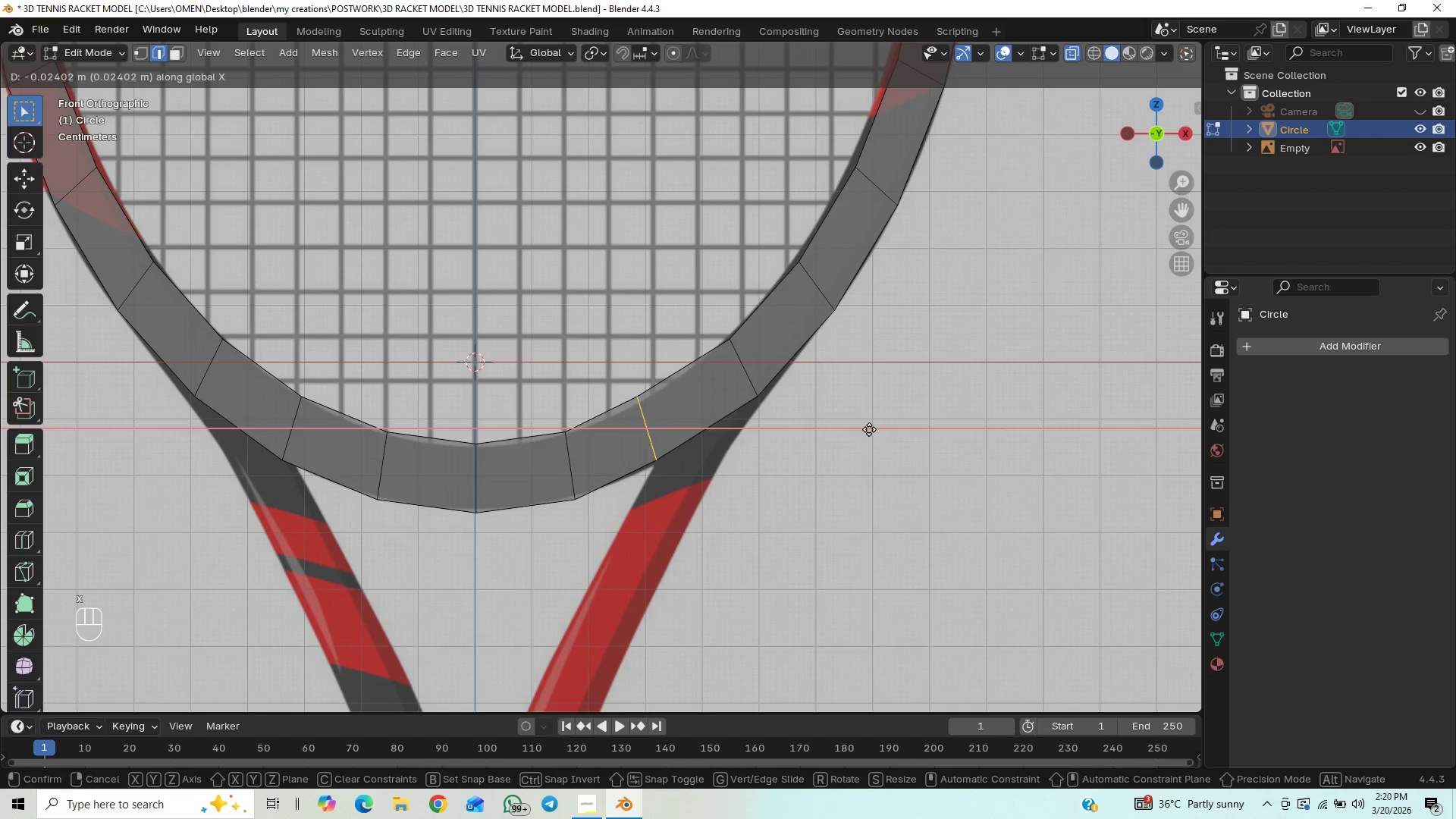 
left_click([869, 429])
 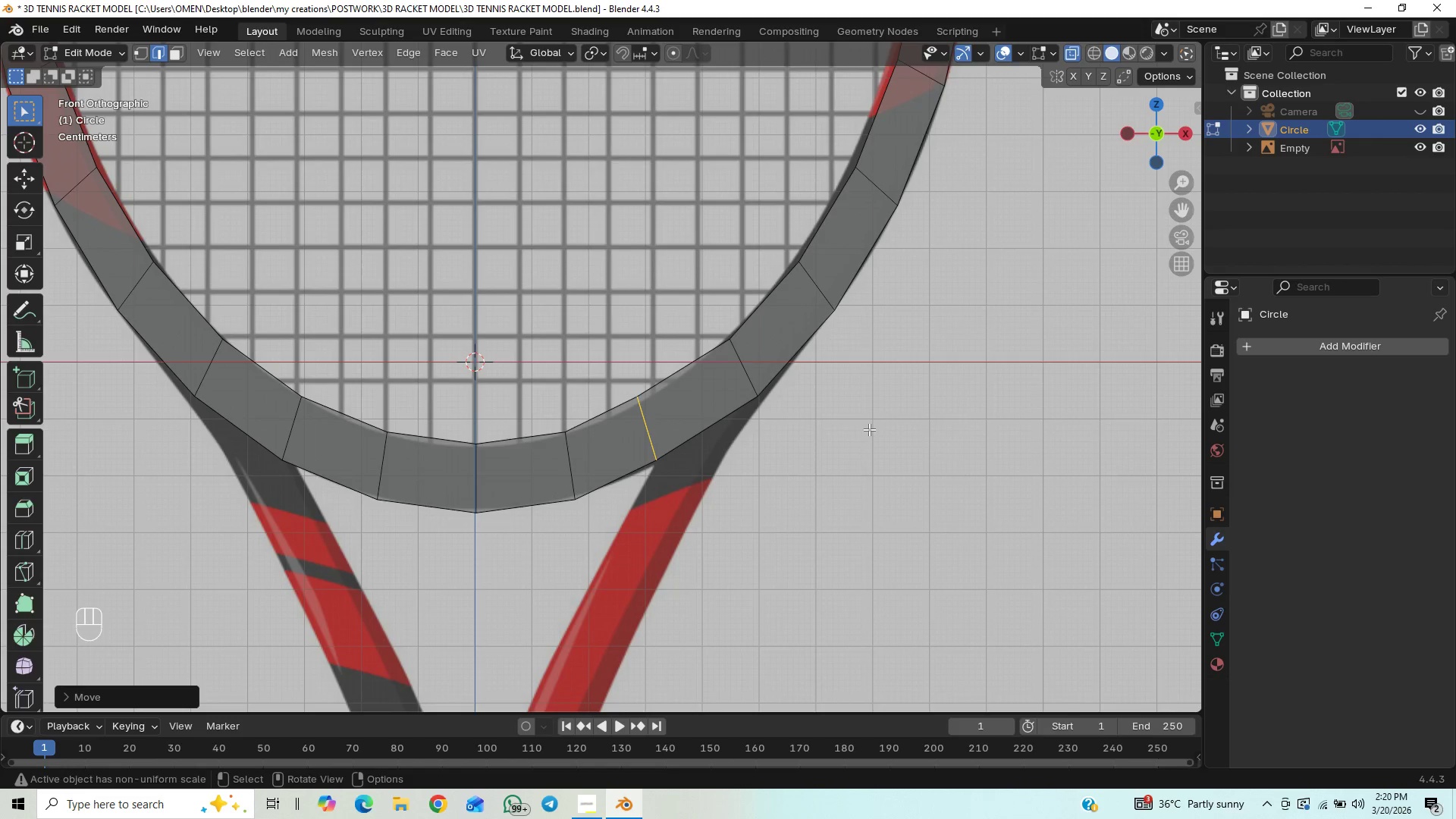 
type(GZ)
 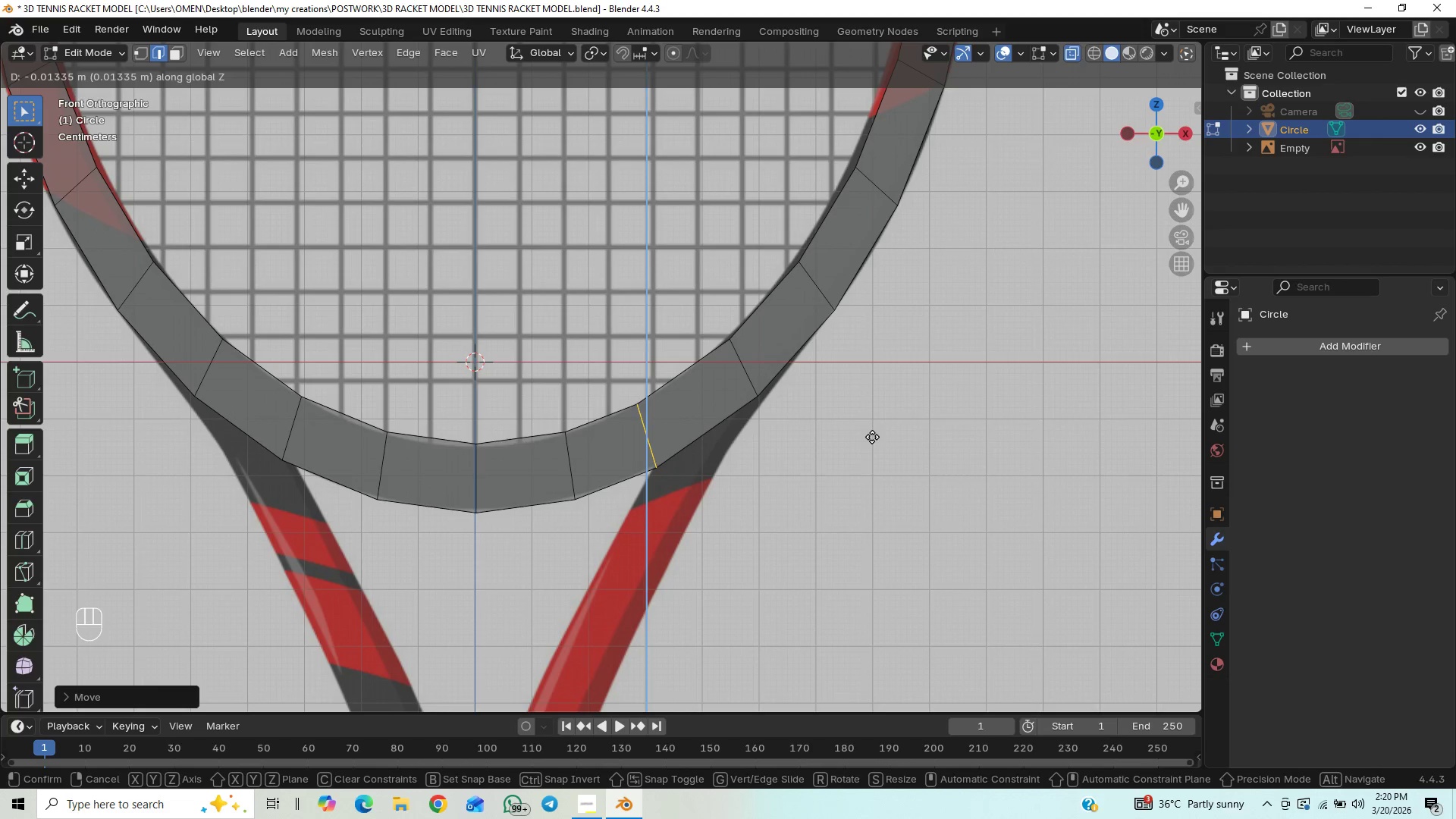 
left_click([872, 434])
 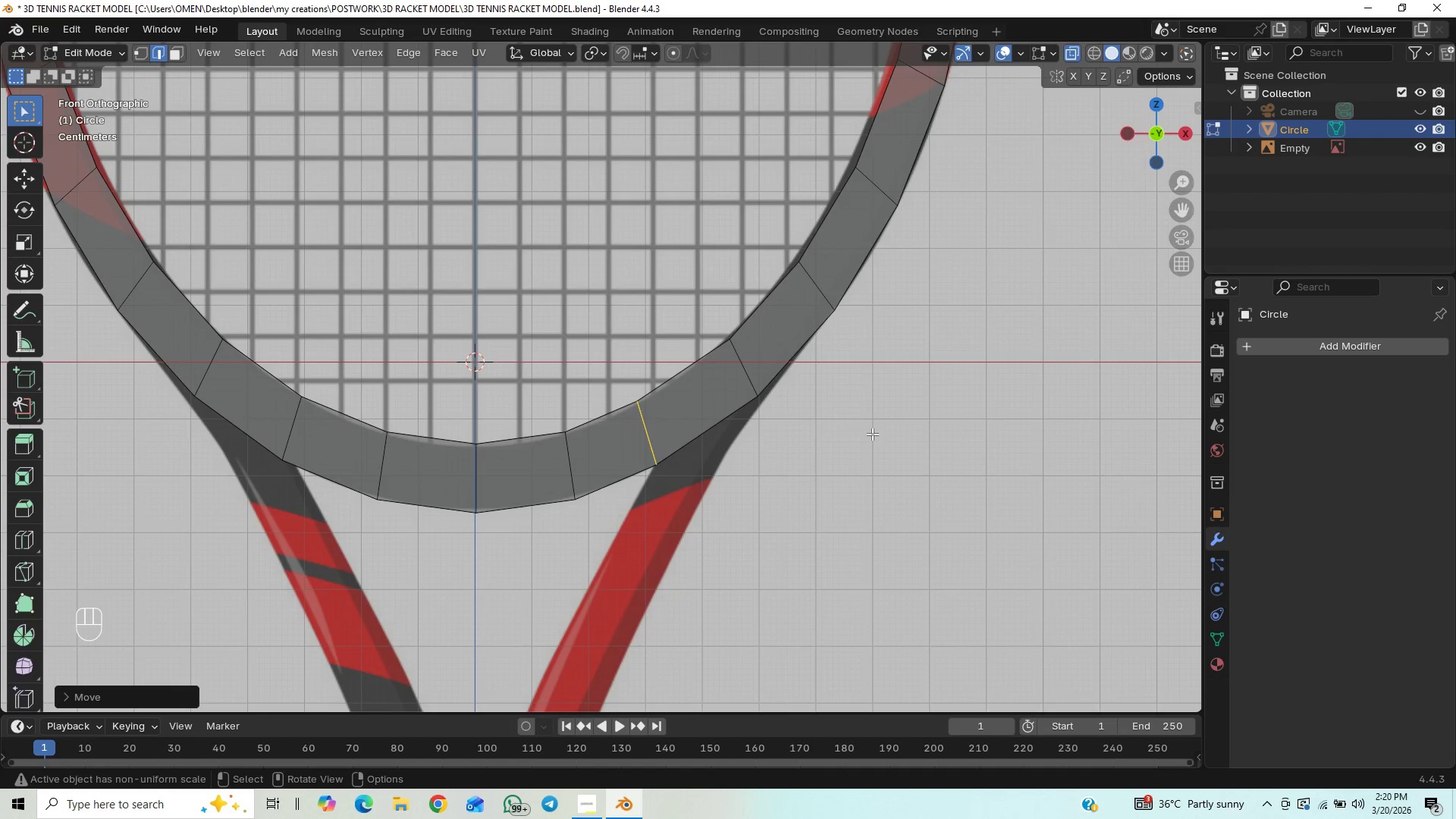 
type(GX)
 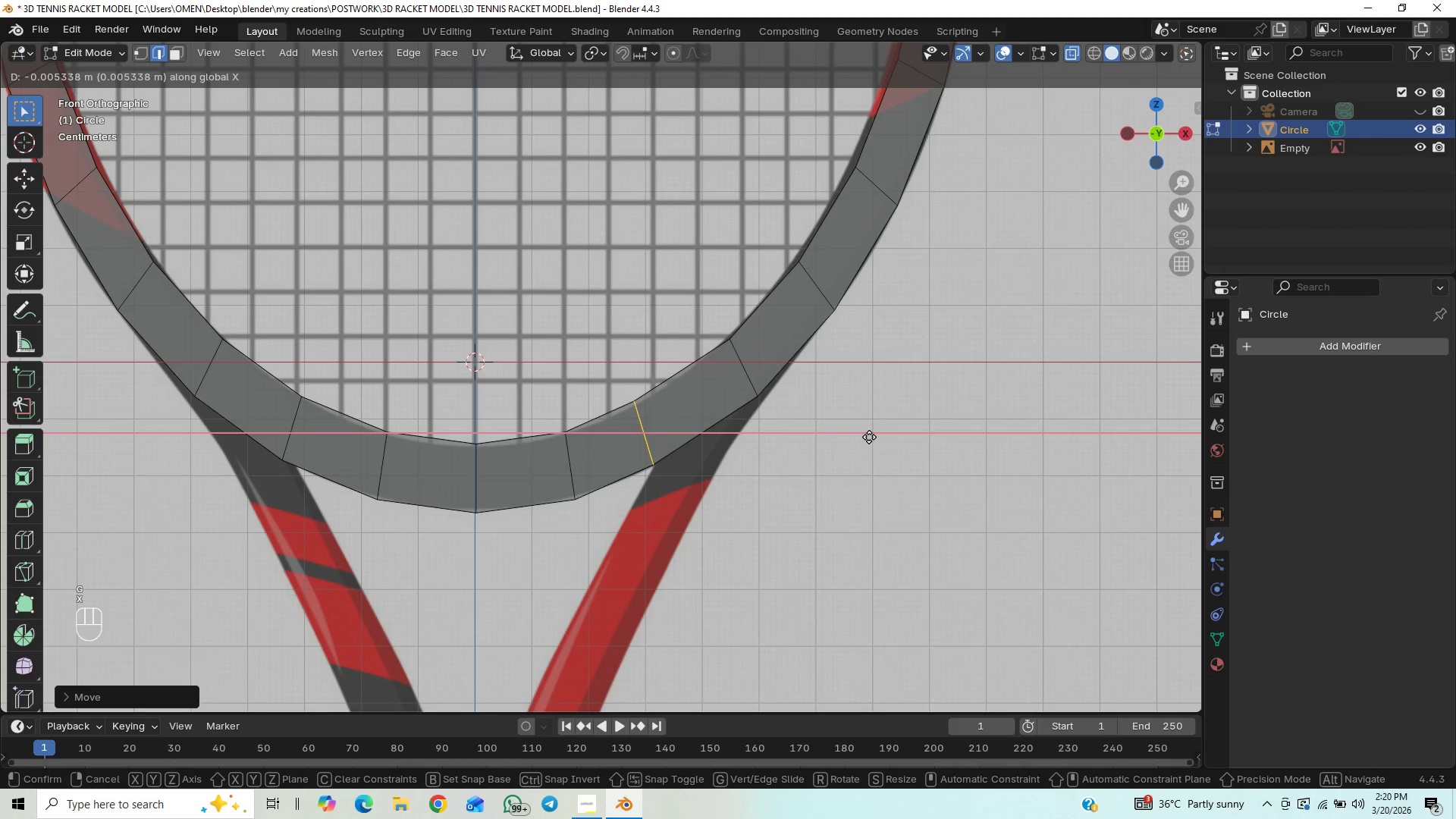 
left_click([869, 437])
 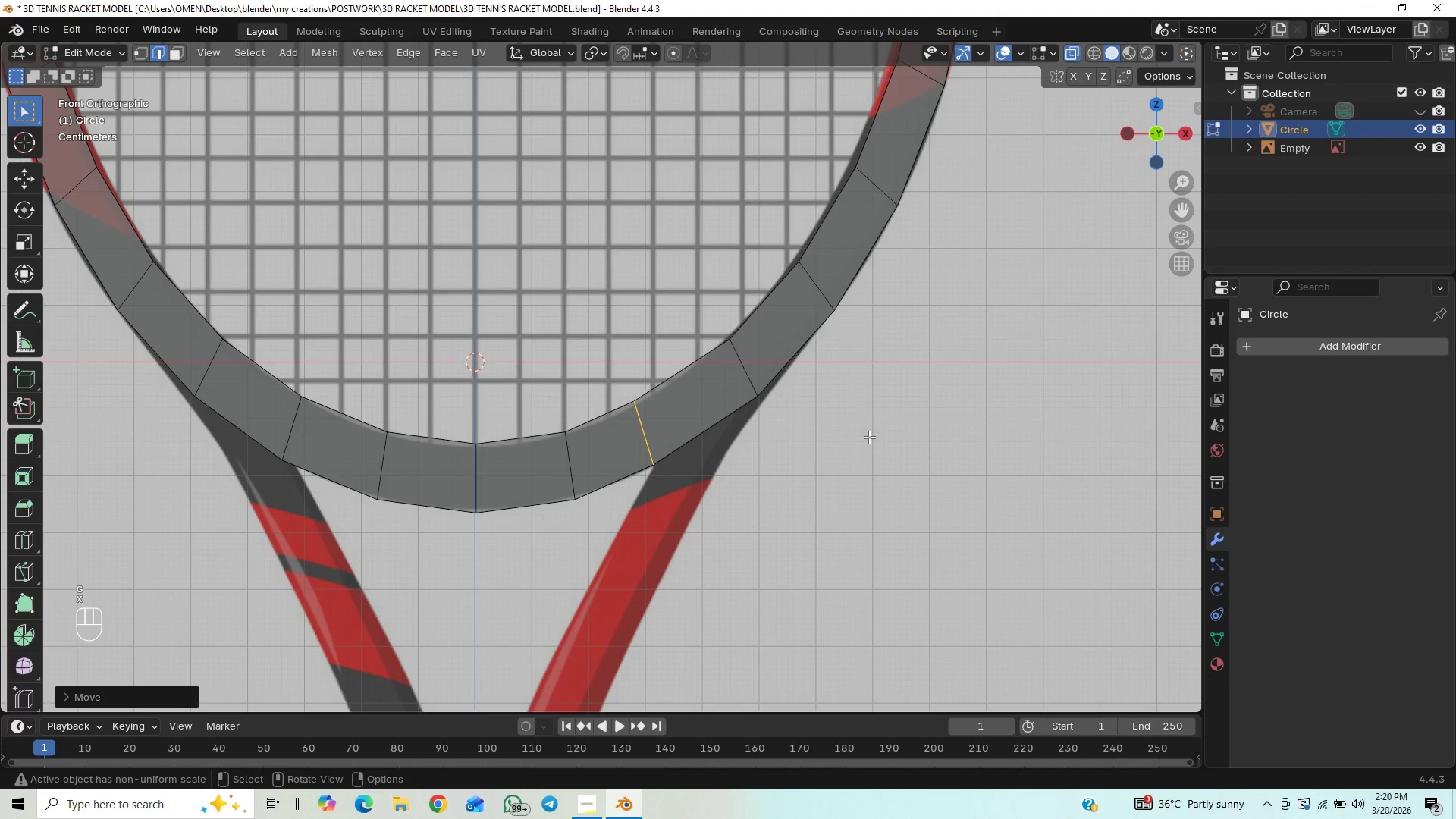 
type(GZ)
 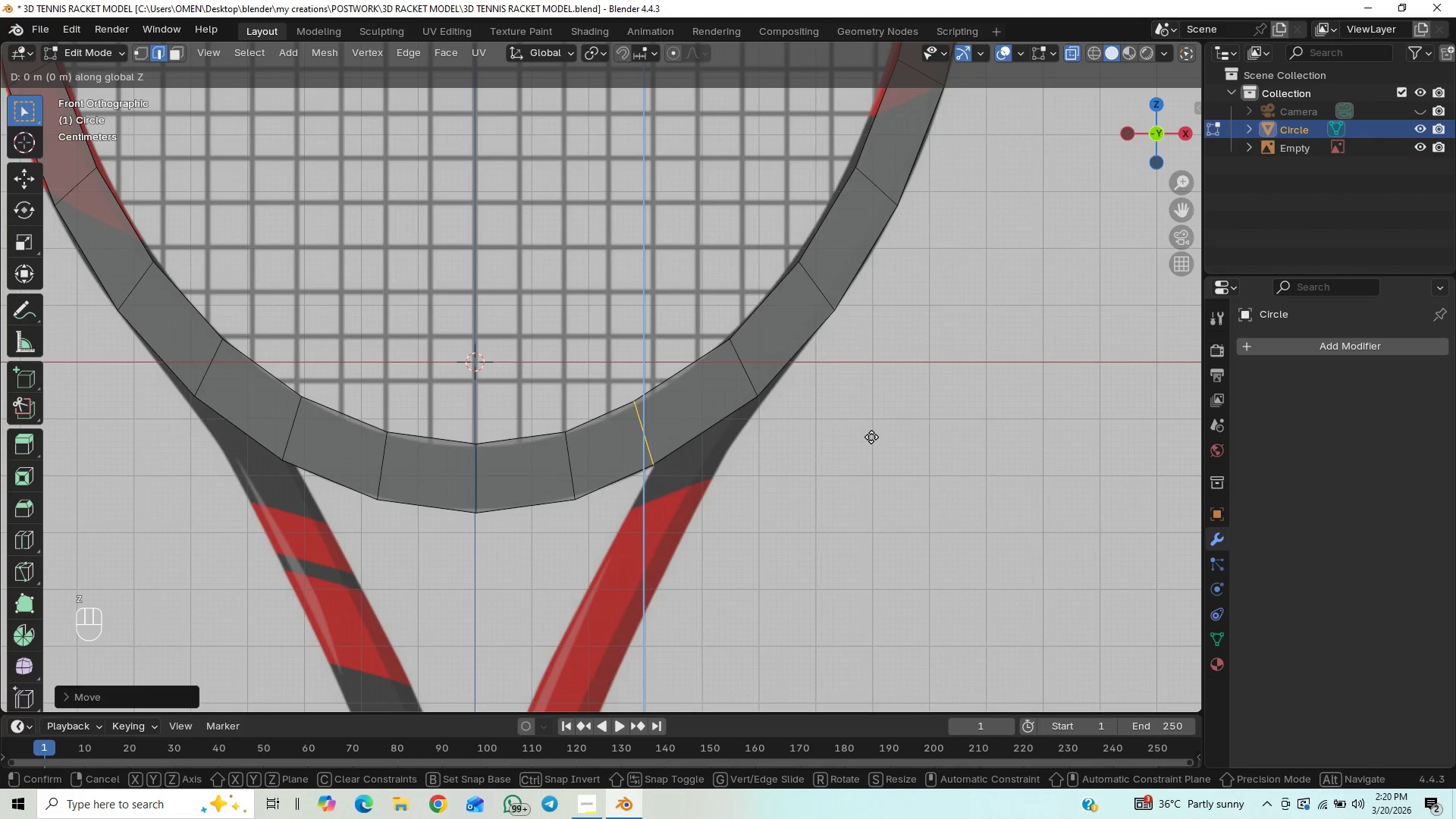 
left_click([871, 439])
 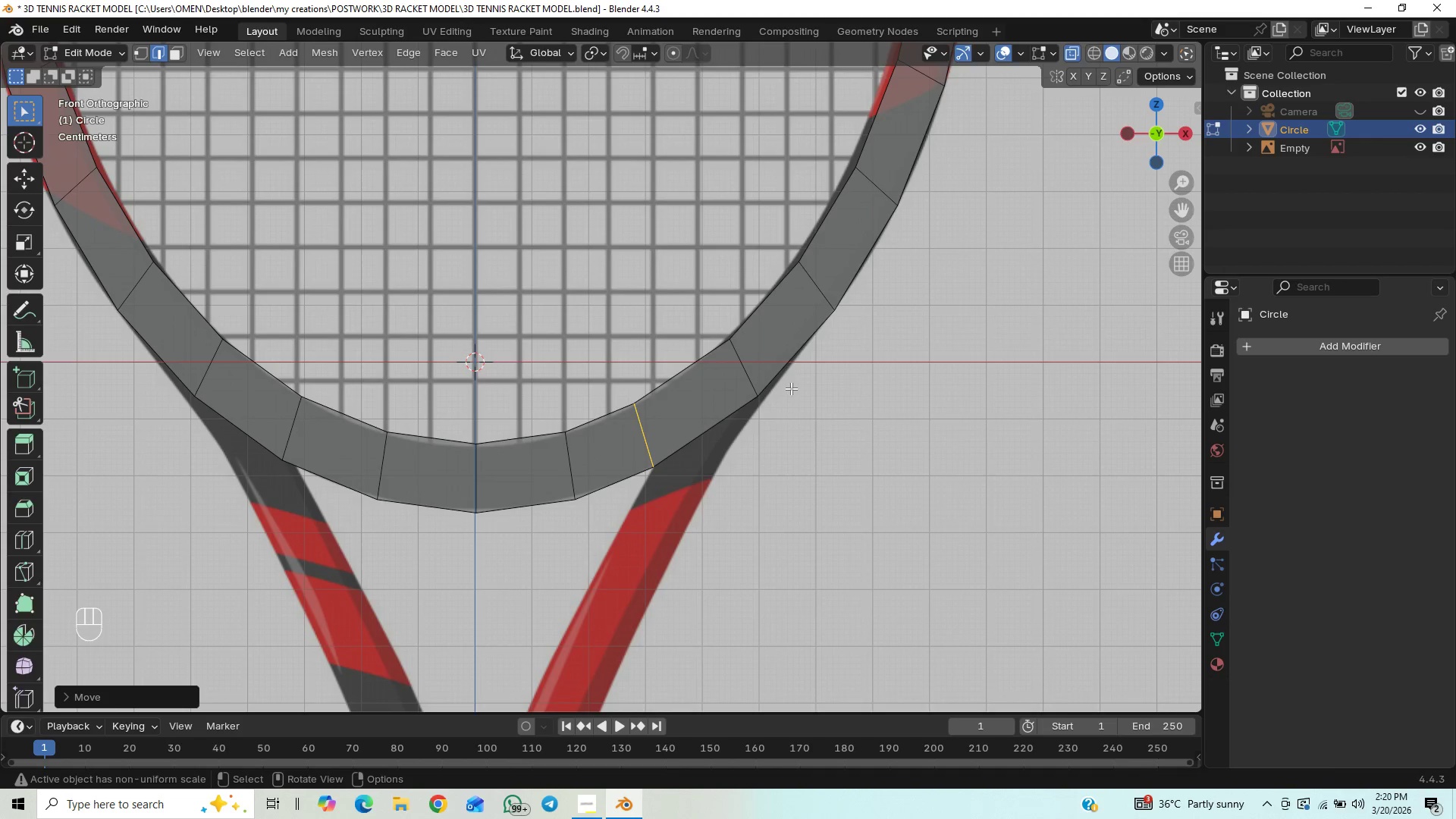 
key(Control+S)
 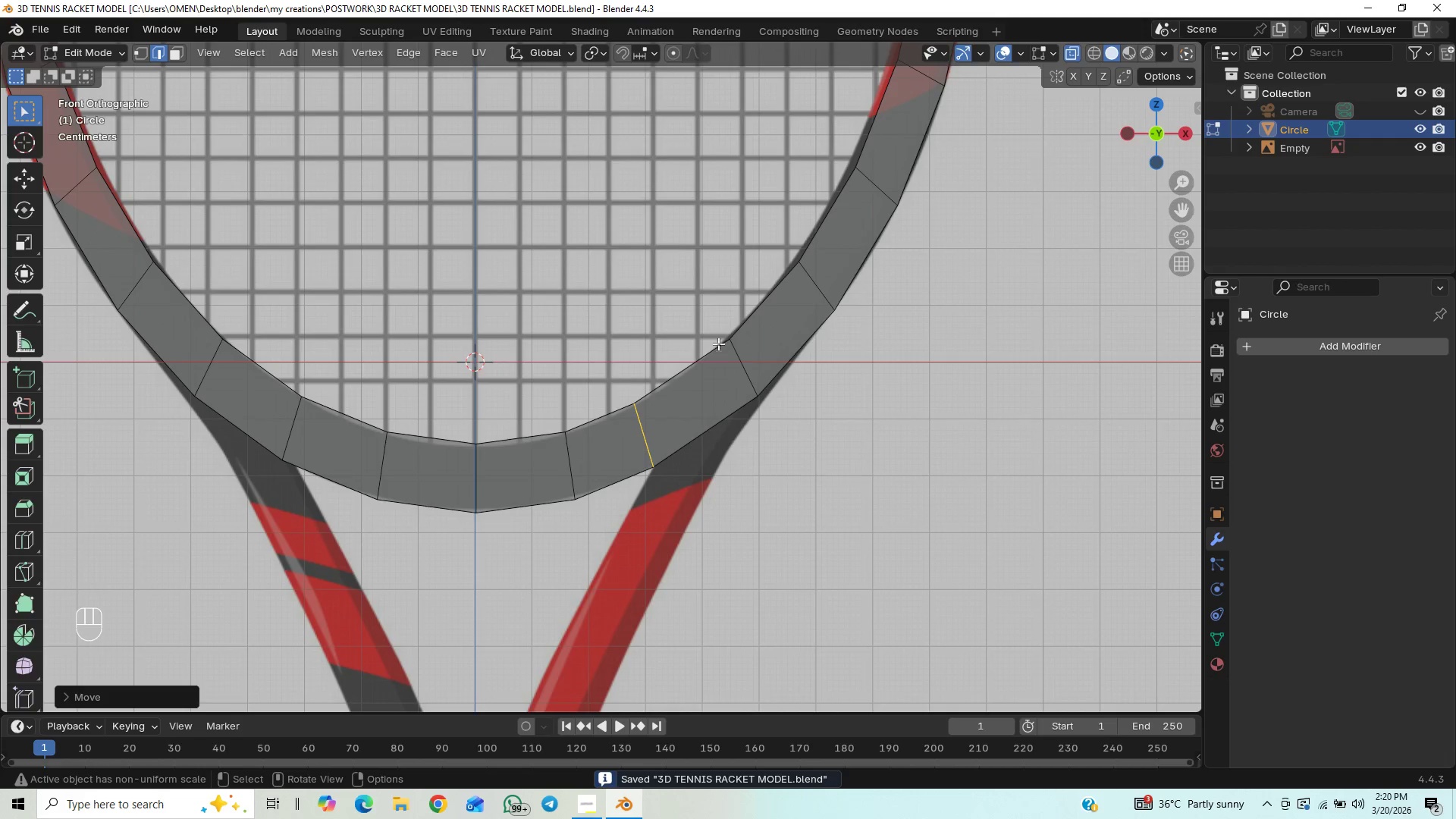 
key(1)
 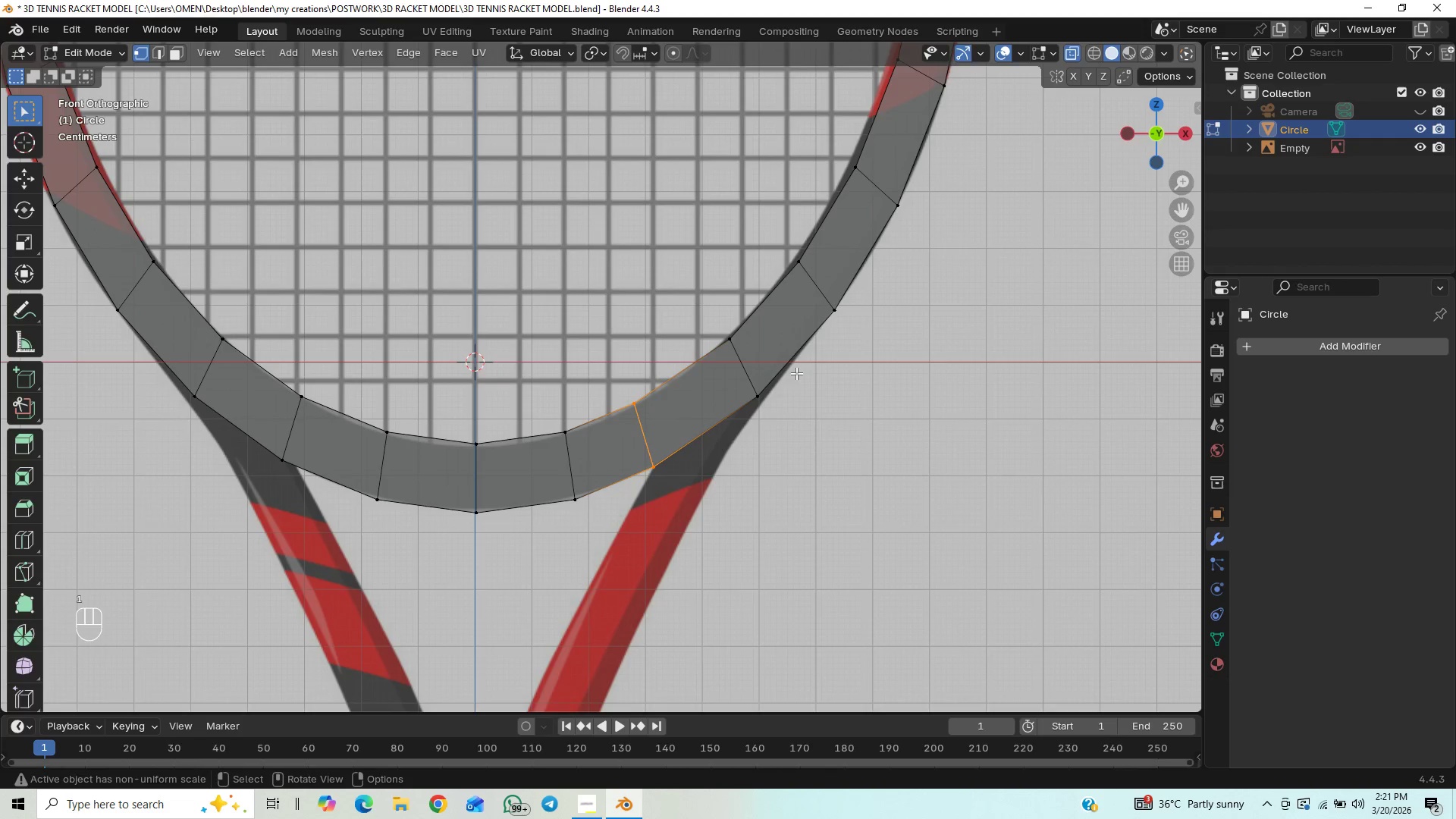 
left_click_drag(start_coordinate=[796, 373], to_coordinate=[740, 425])
 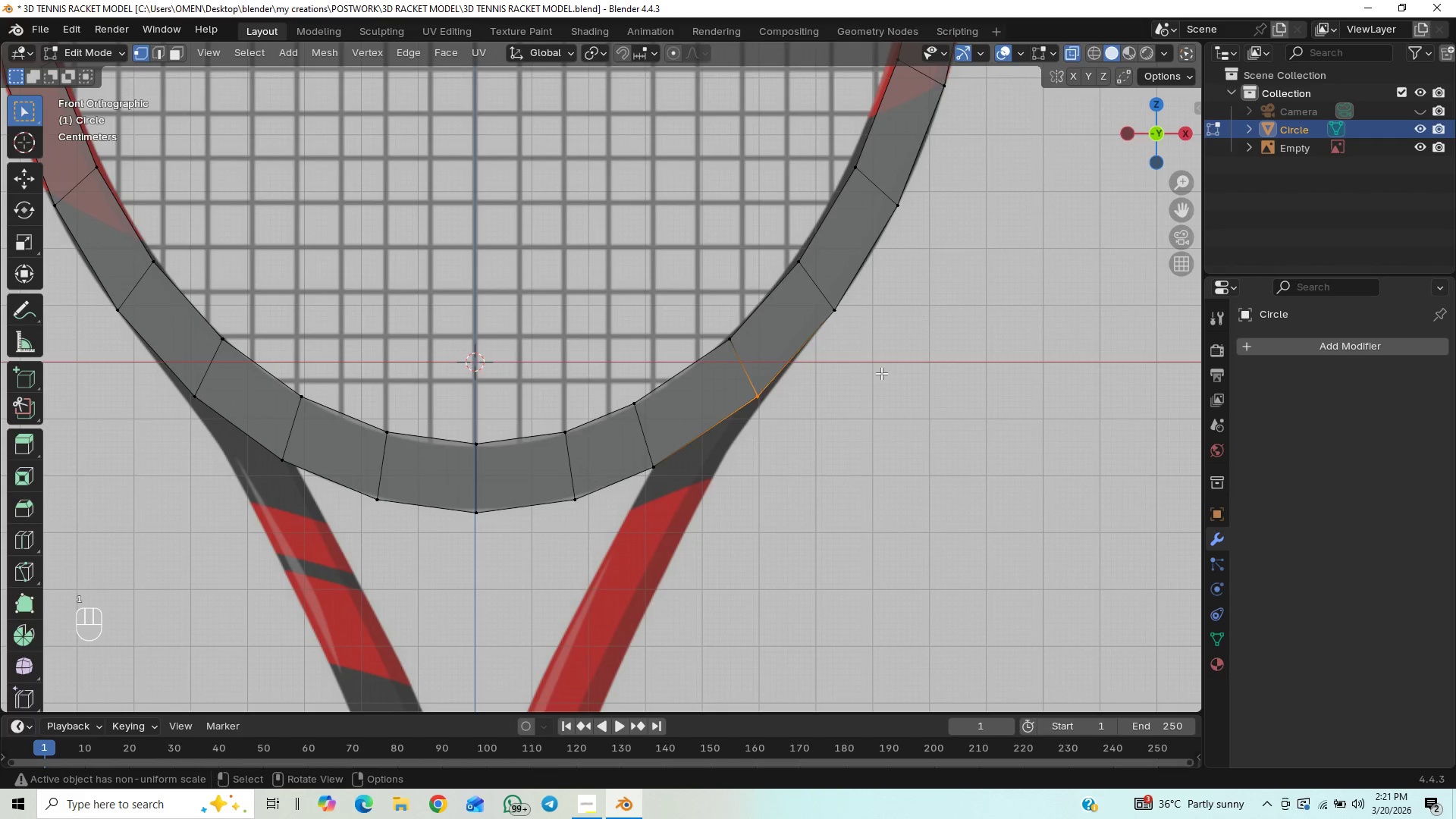 
type(GX)
 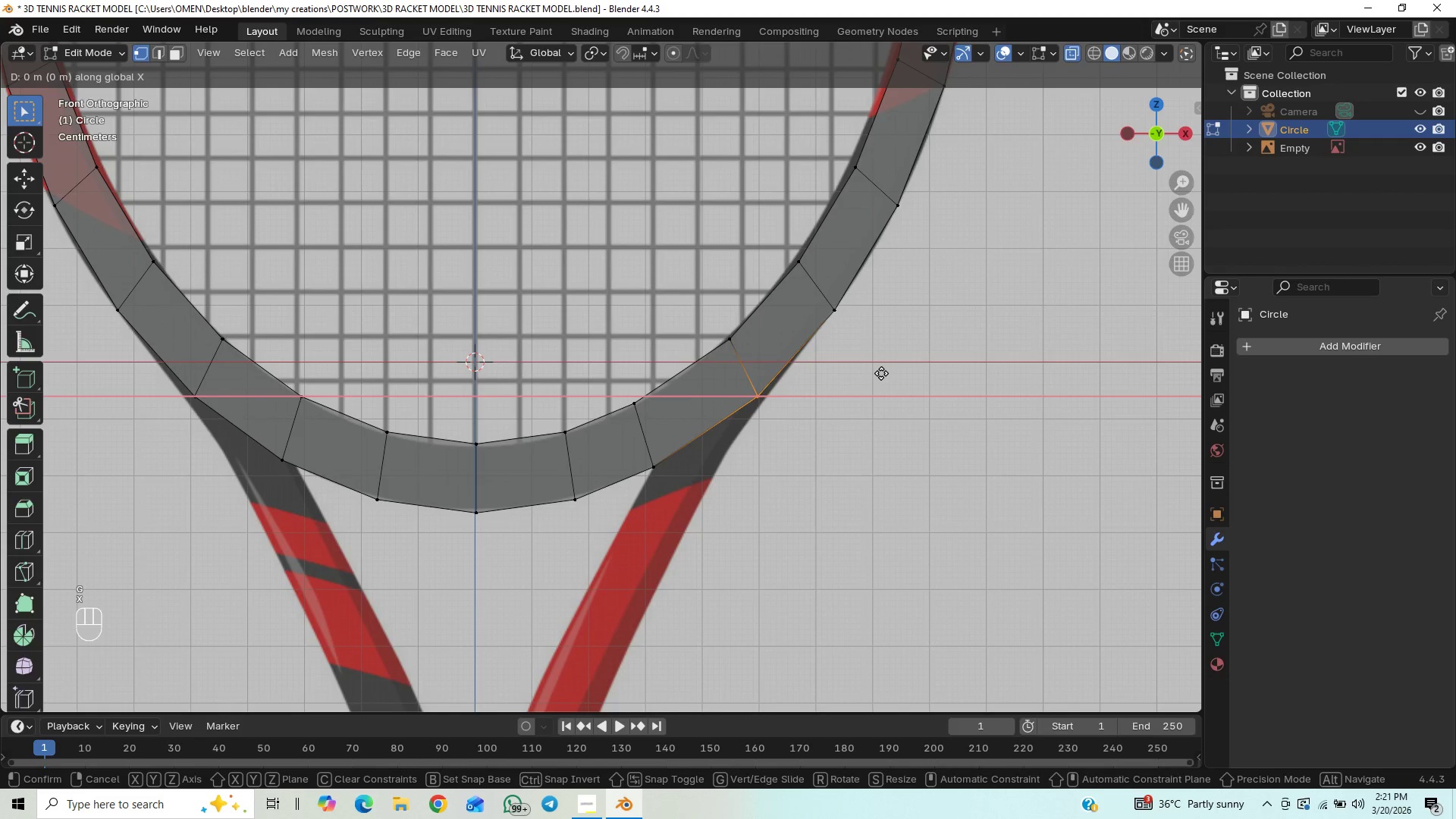 
hold_key(key=ShiftLeft, duration=1.5)
 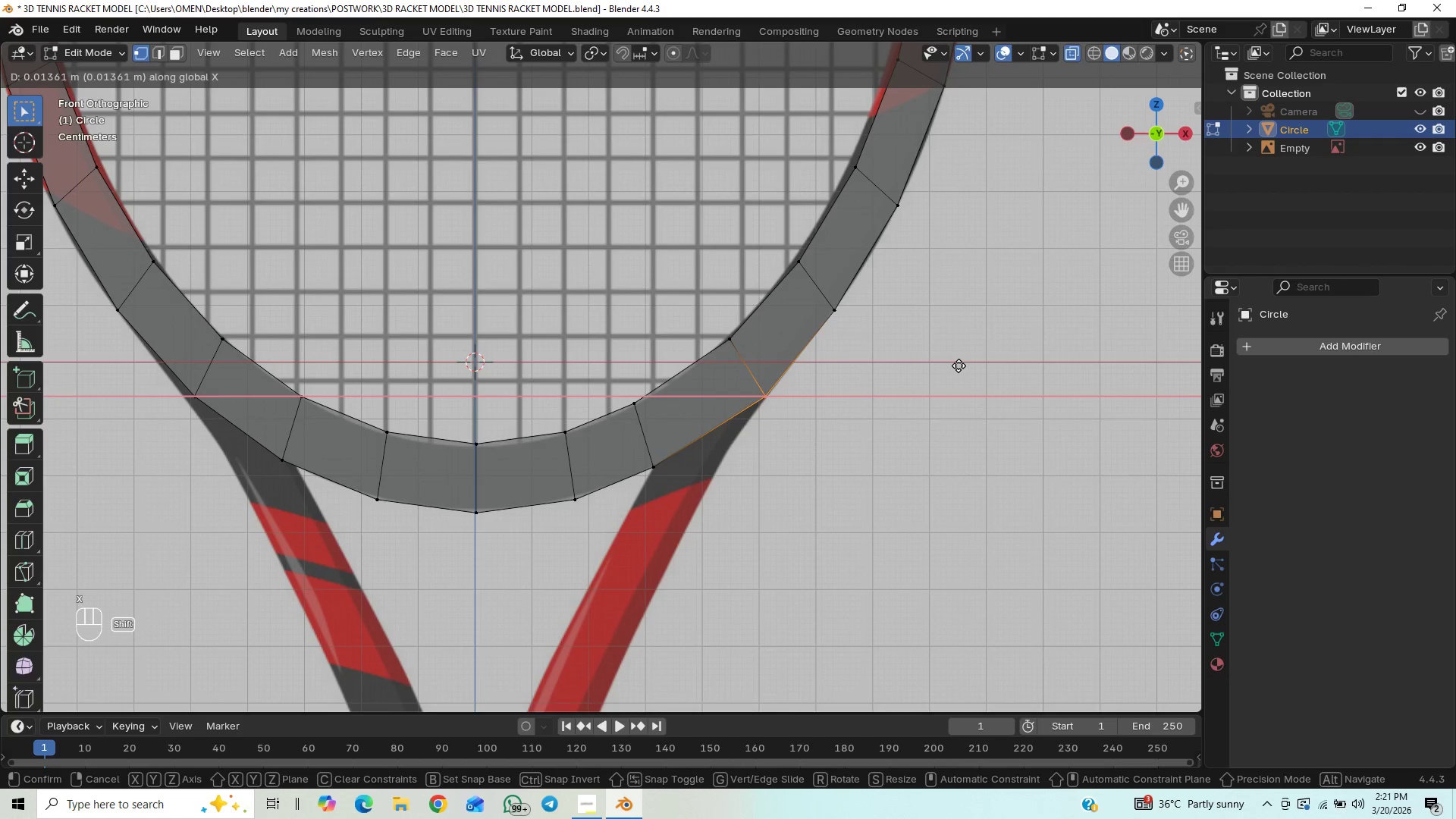 
hold_key(key=ShiftLeft, duration=1.52)
 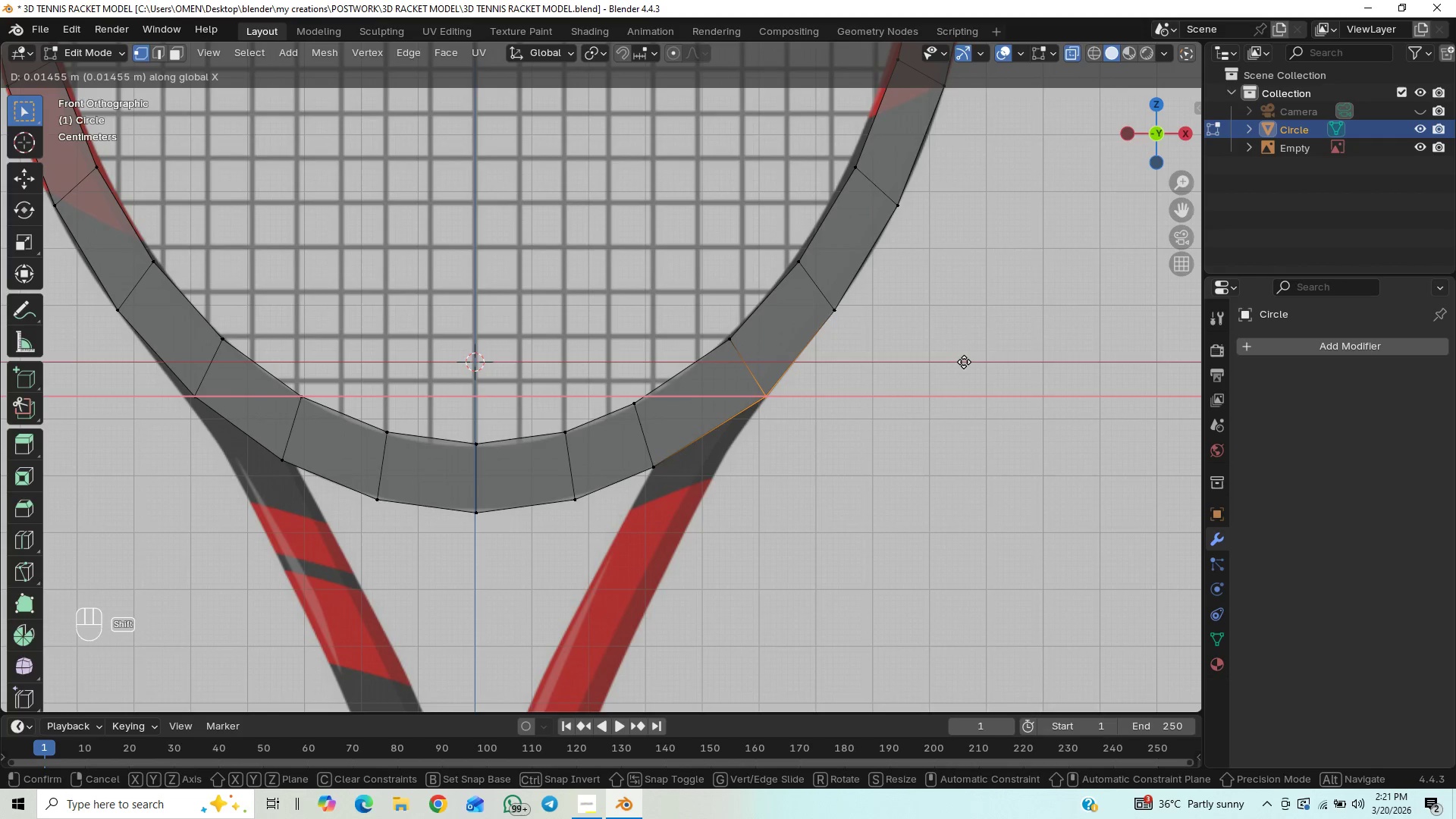 
hold_key(key=ShiftLeft, duration=1.51)
left_click([964, 362])
 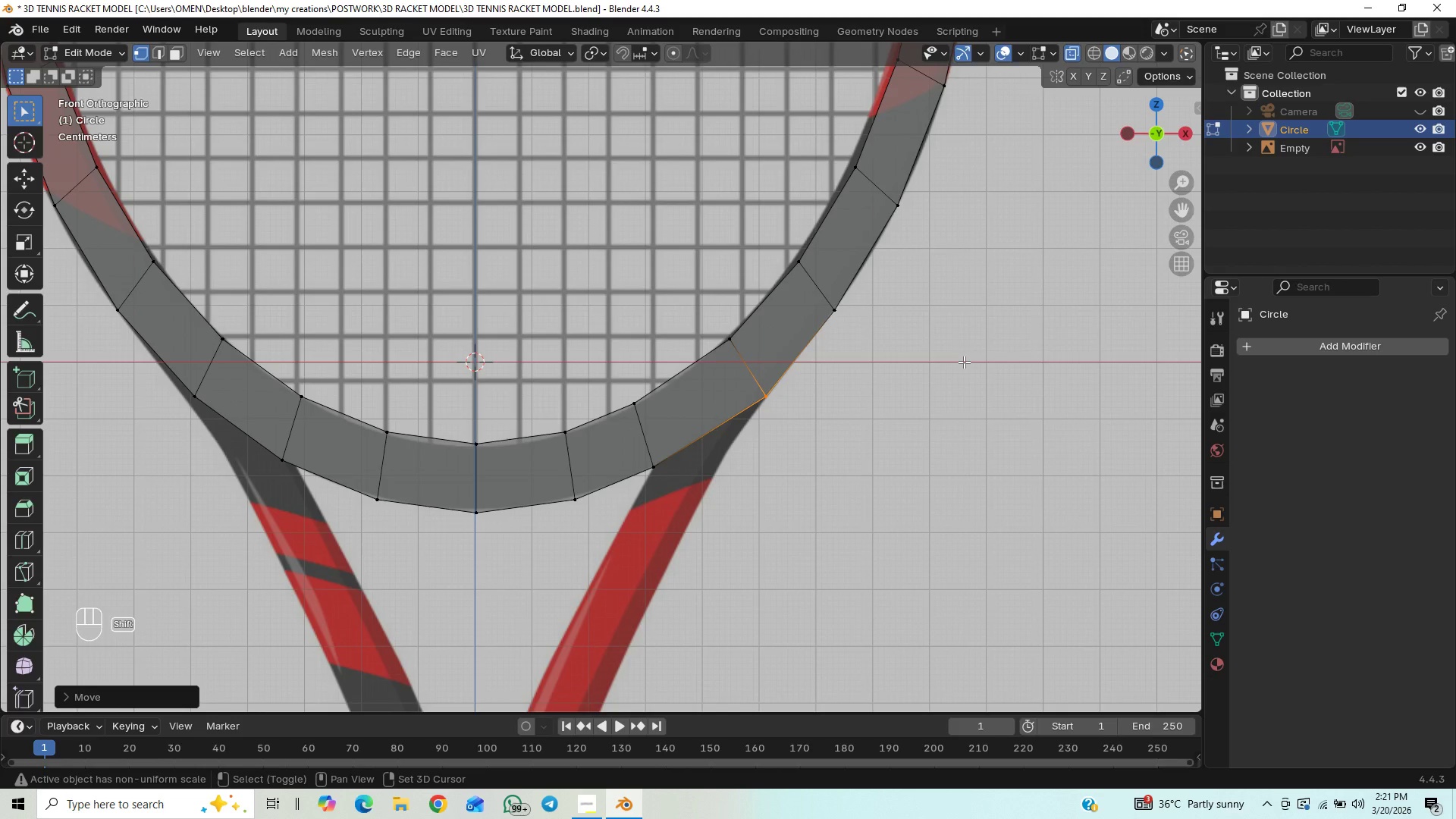 
type(GX)
 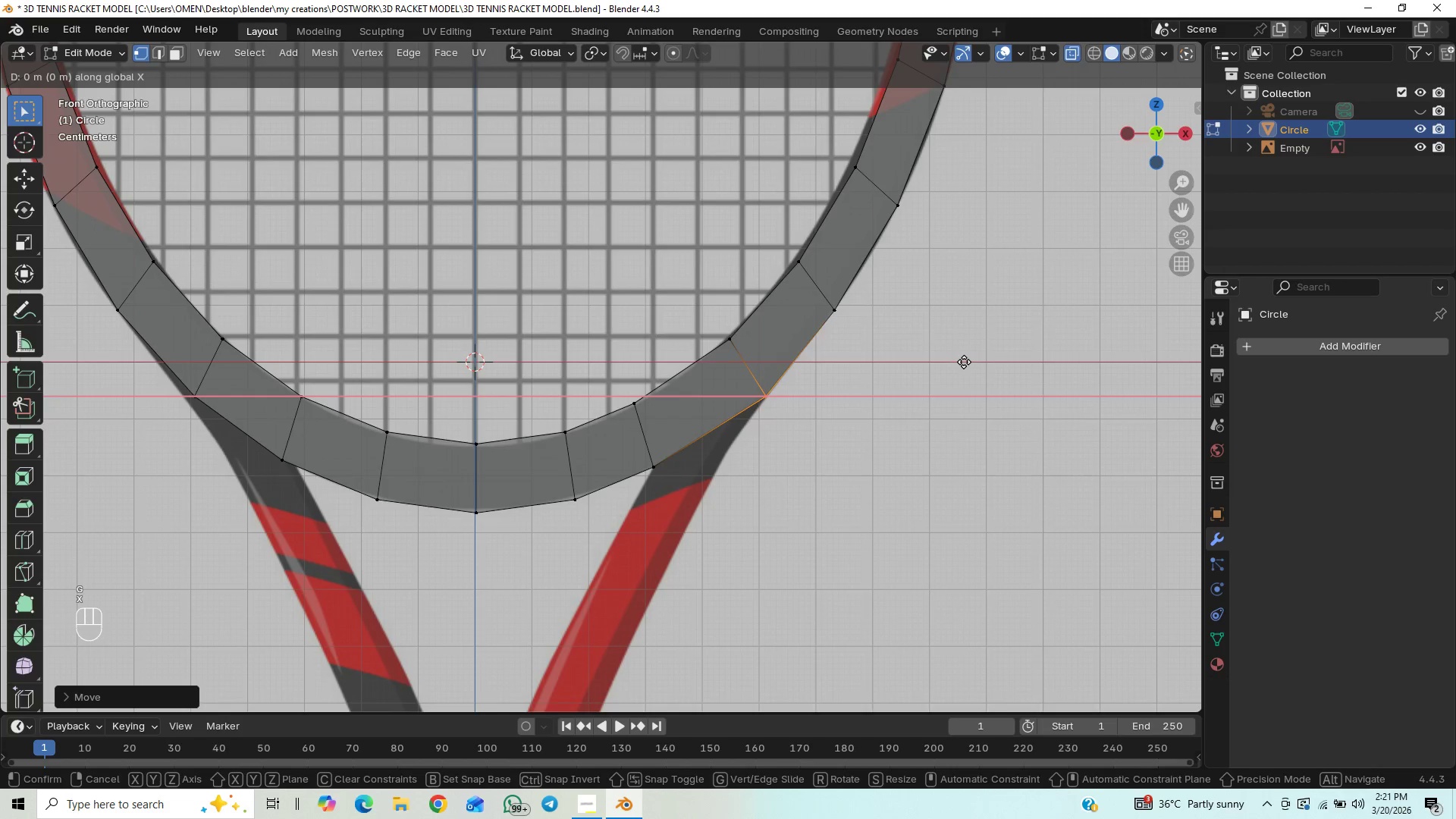 
hold_key(key=ShiftLeft, duration=1.5)
left_click([971, 355])
 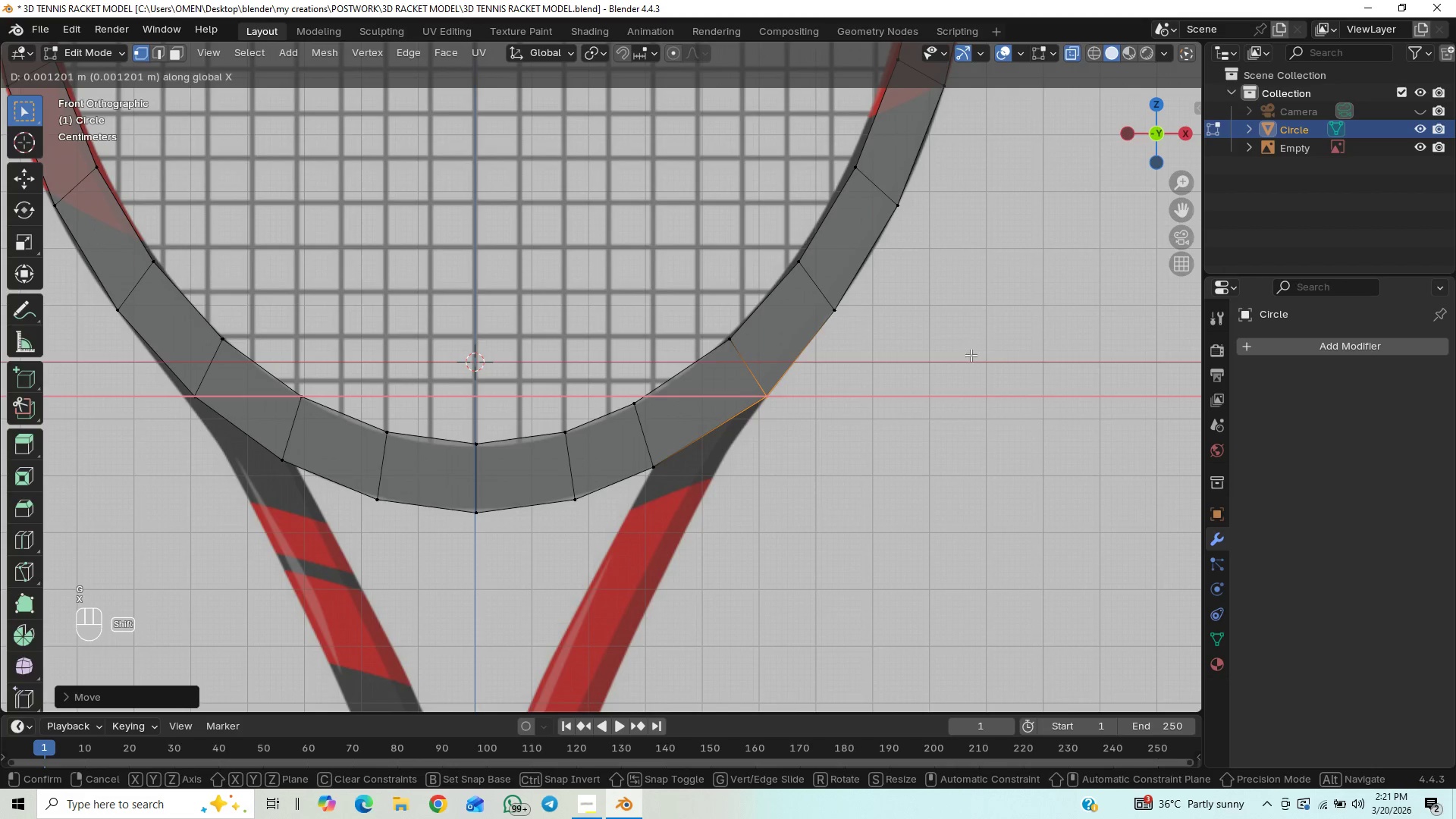 
key(Shift+ShiftLeft)
 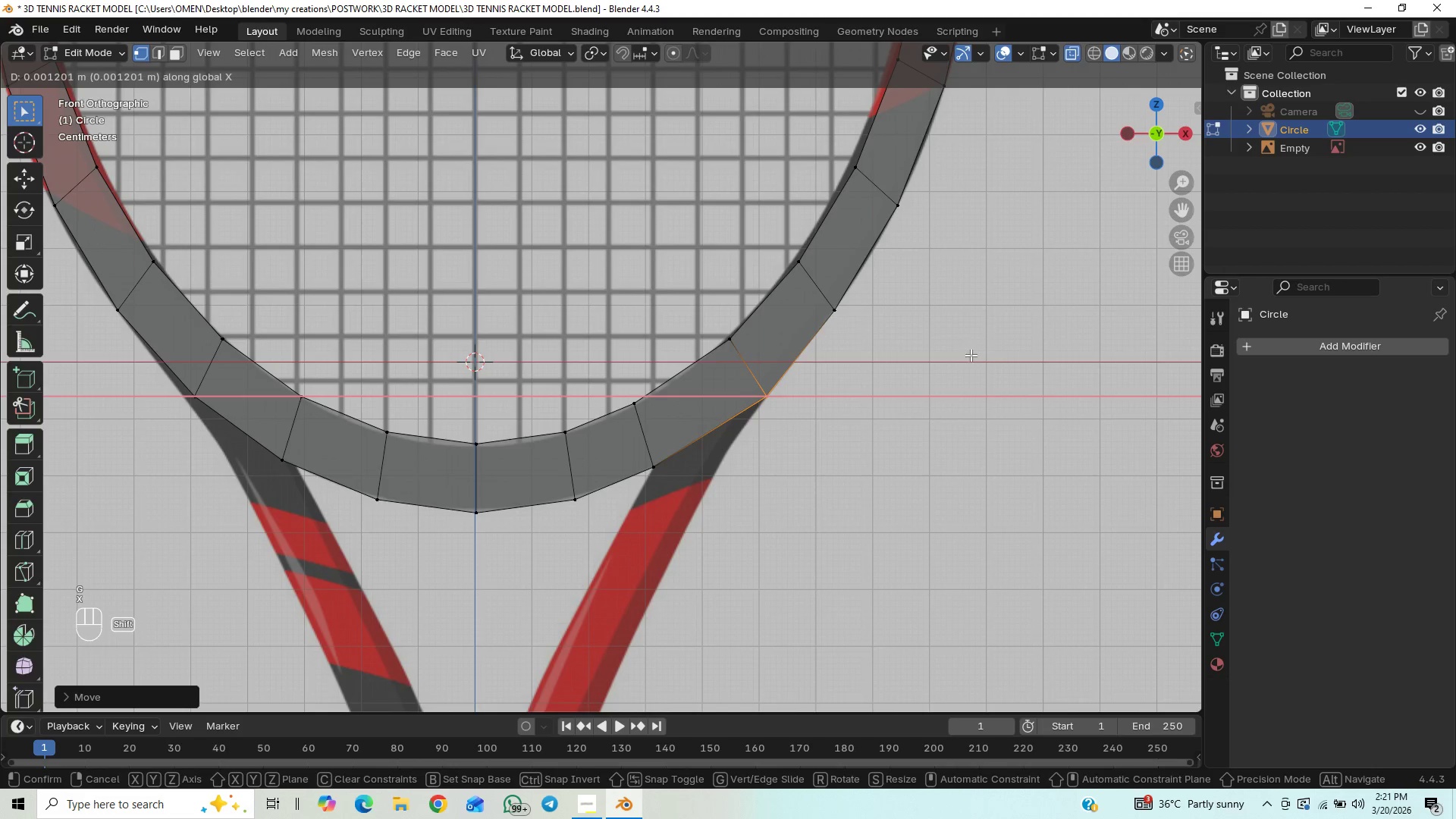 
key(Shift+ShiftLeft)
 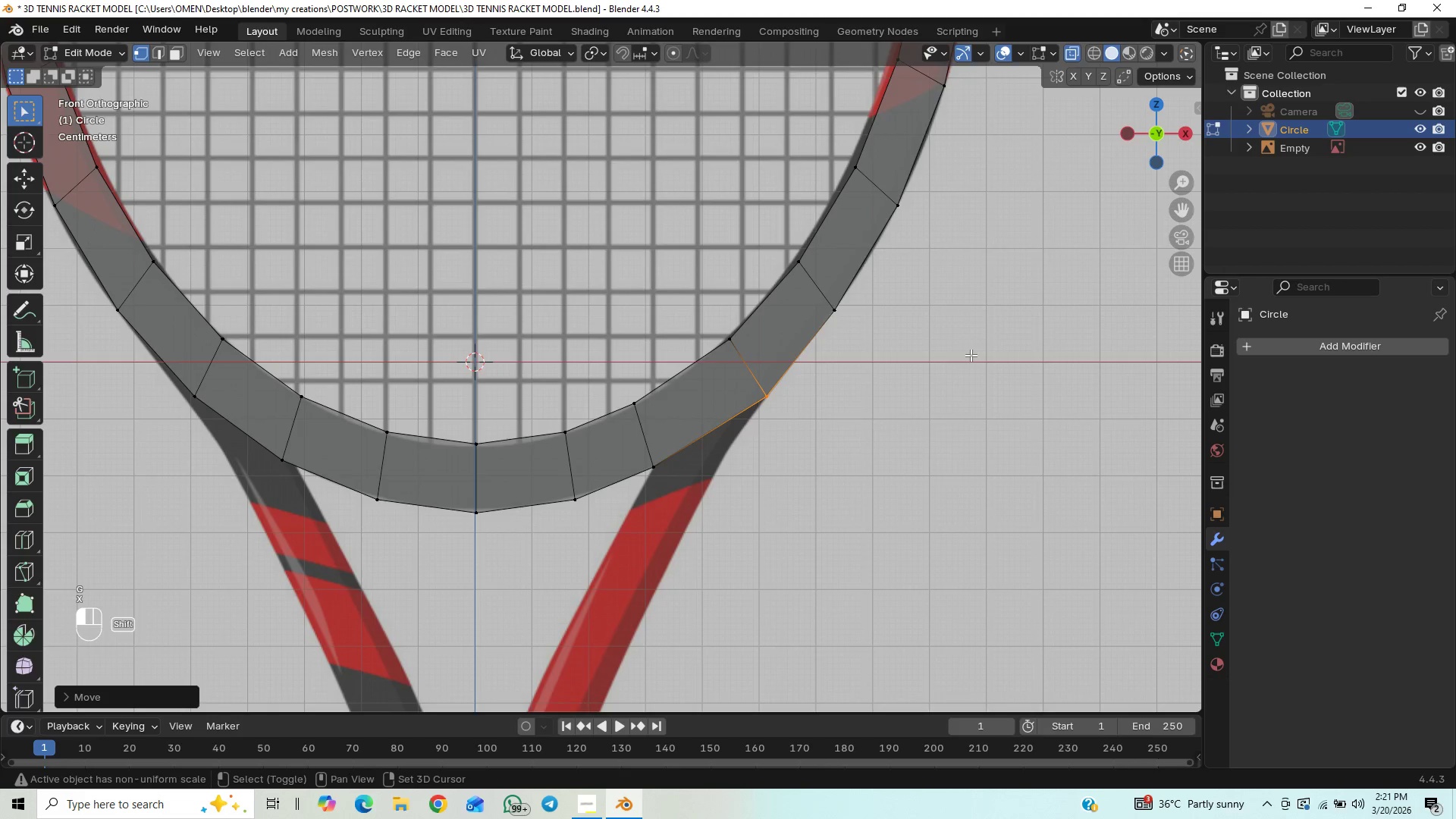 
key(Shift+ShiftLeft)
 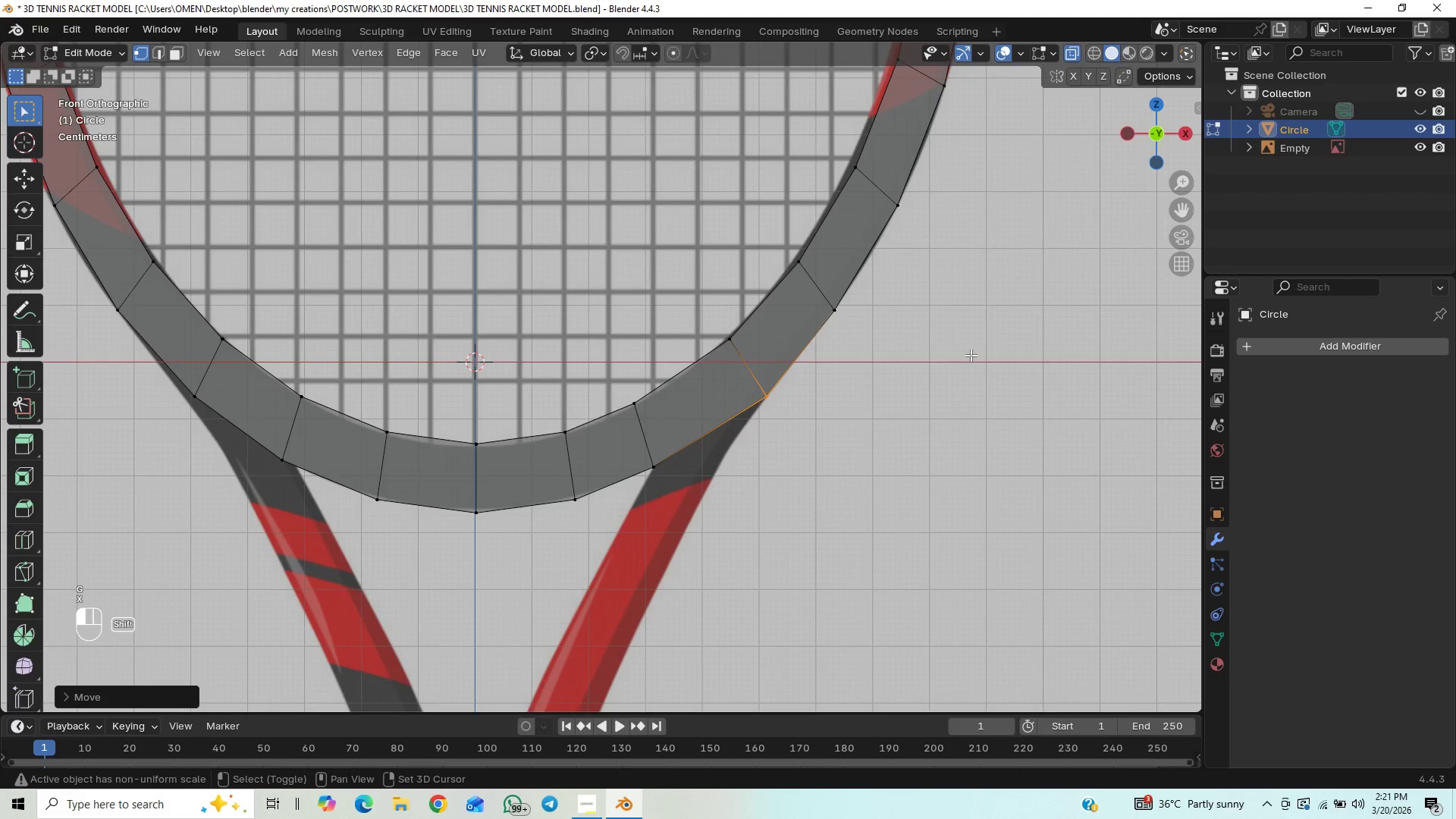 
key(Shift+ShiftLeft)
 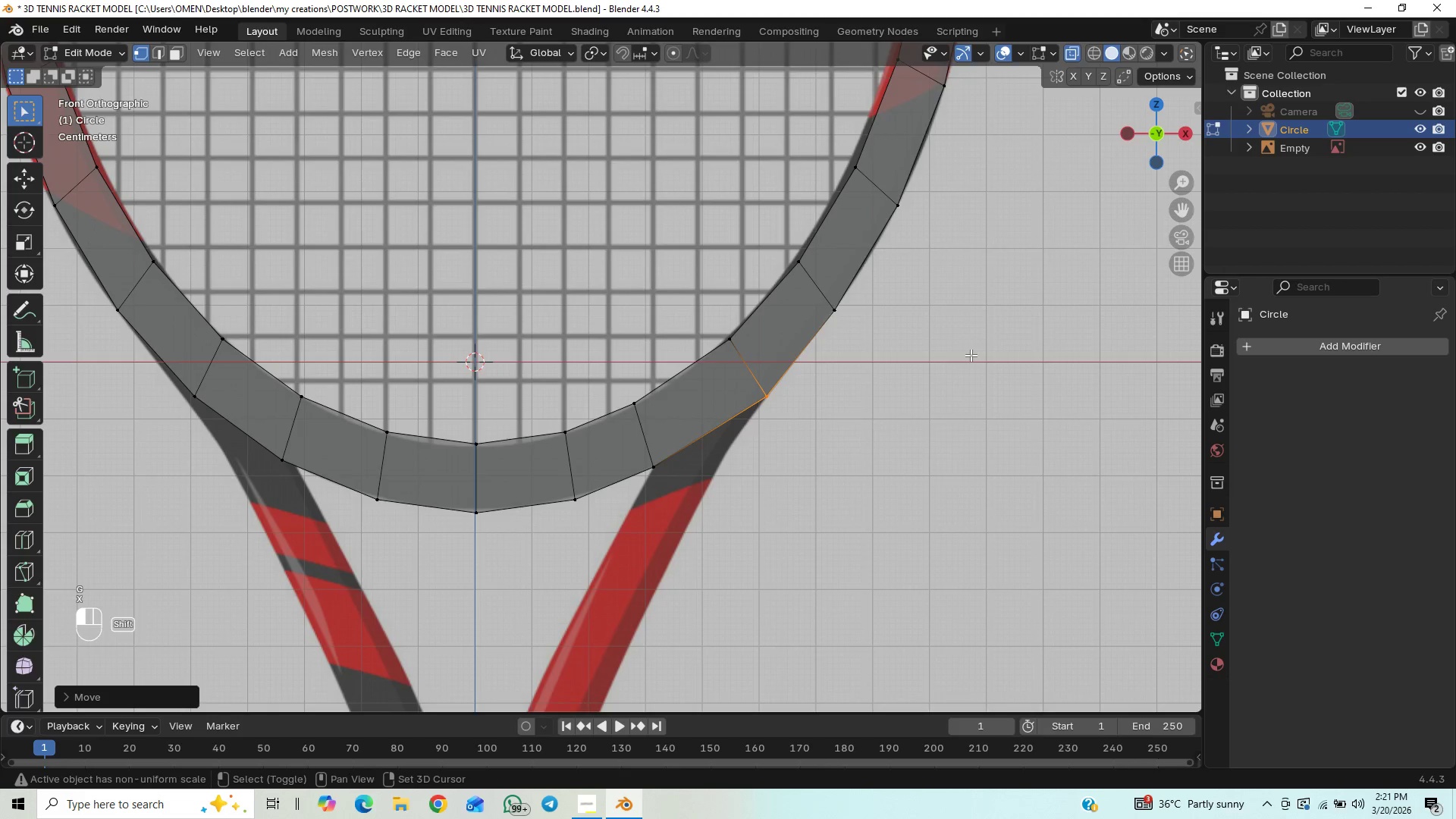 
key(Shift+ShiftLeft)
 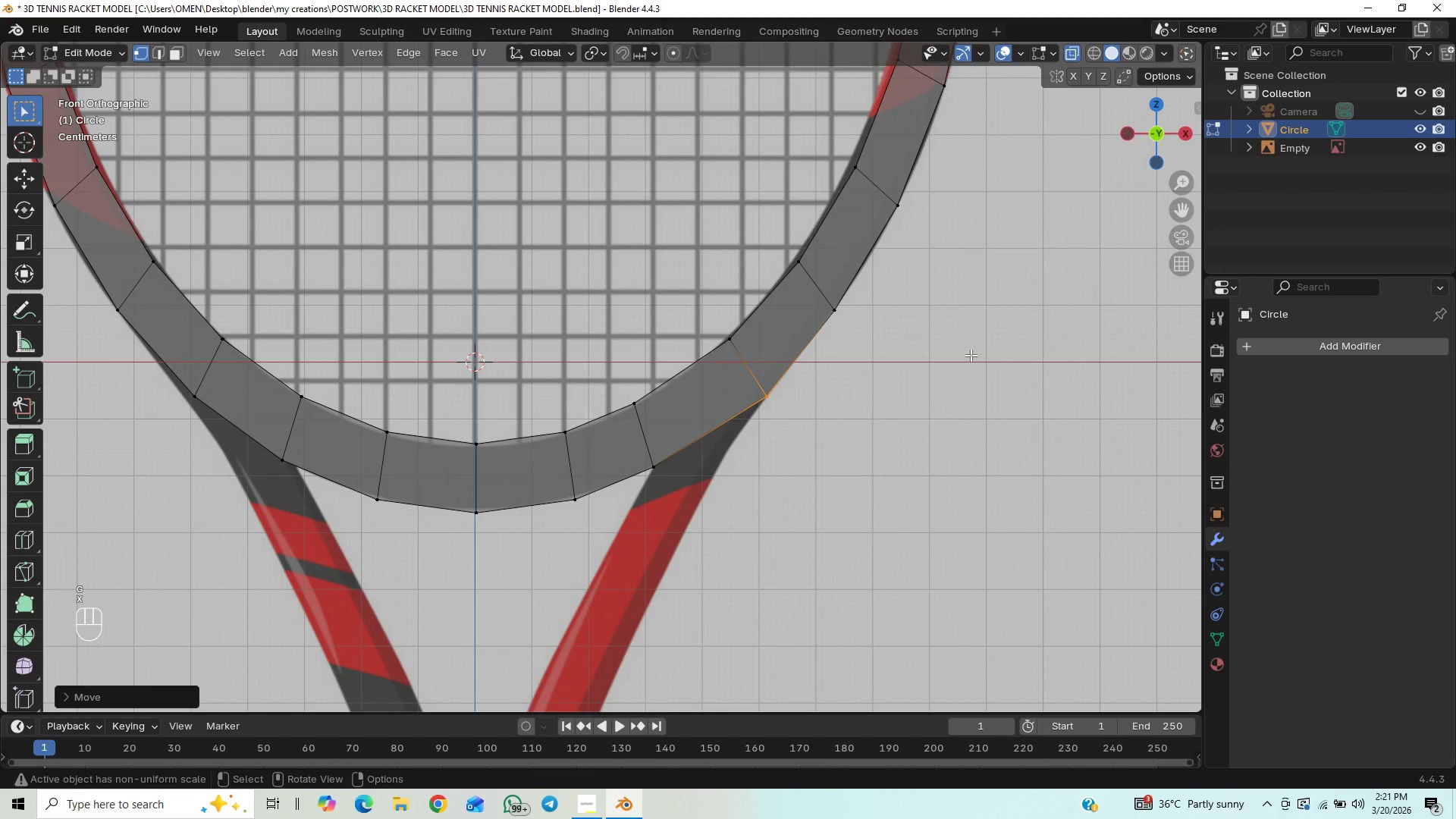 
key(Control+S)
 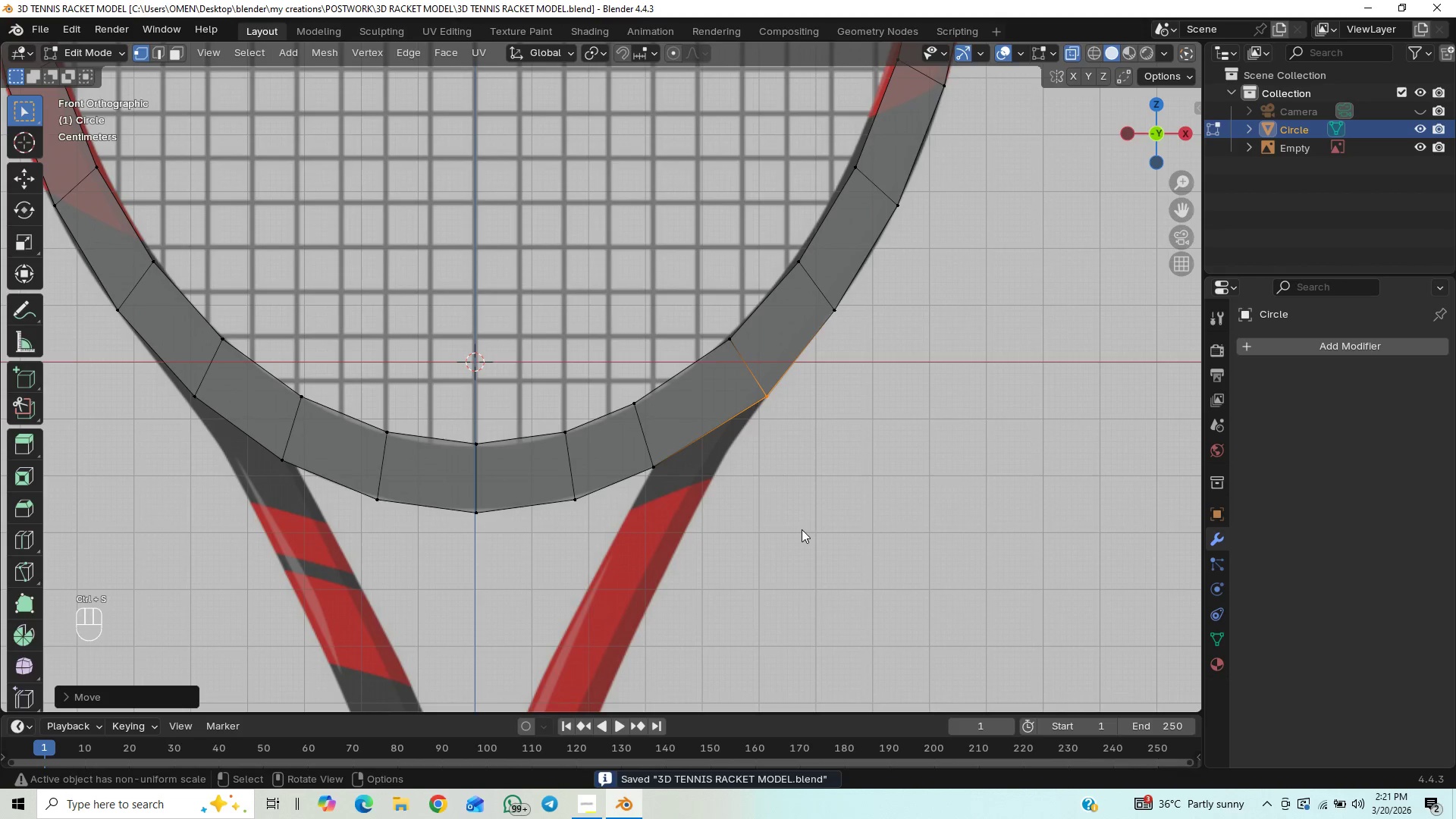 
scroll: coordinate [791, 468], scroll_direction: down, amount: 23.0
 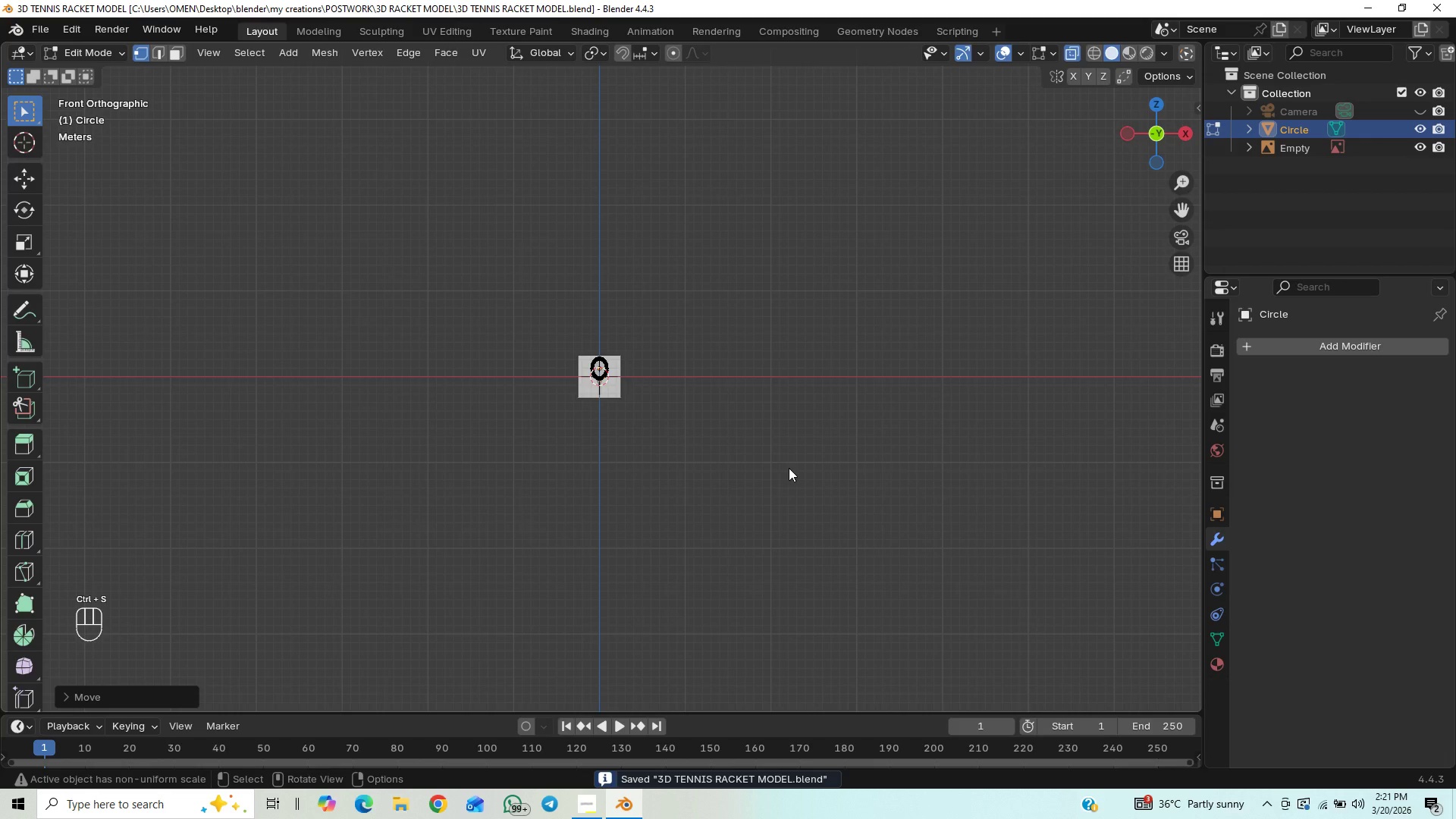 
scroll: coordinate [789, 468], scroll_direction: up, amount: 18.0
 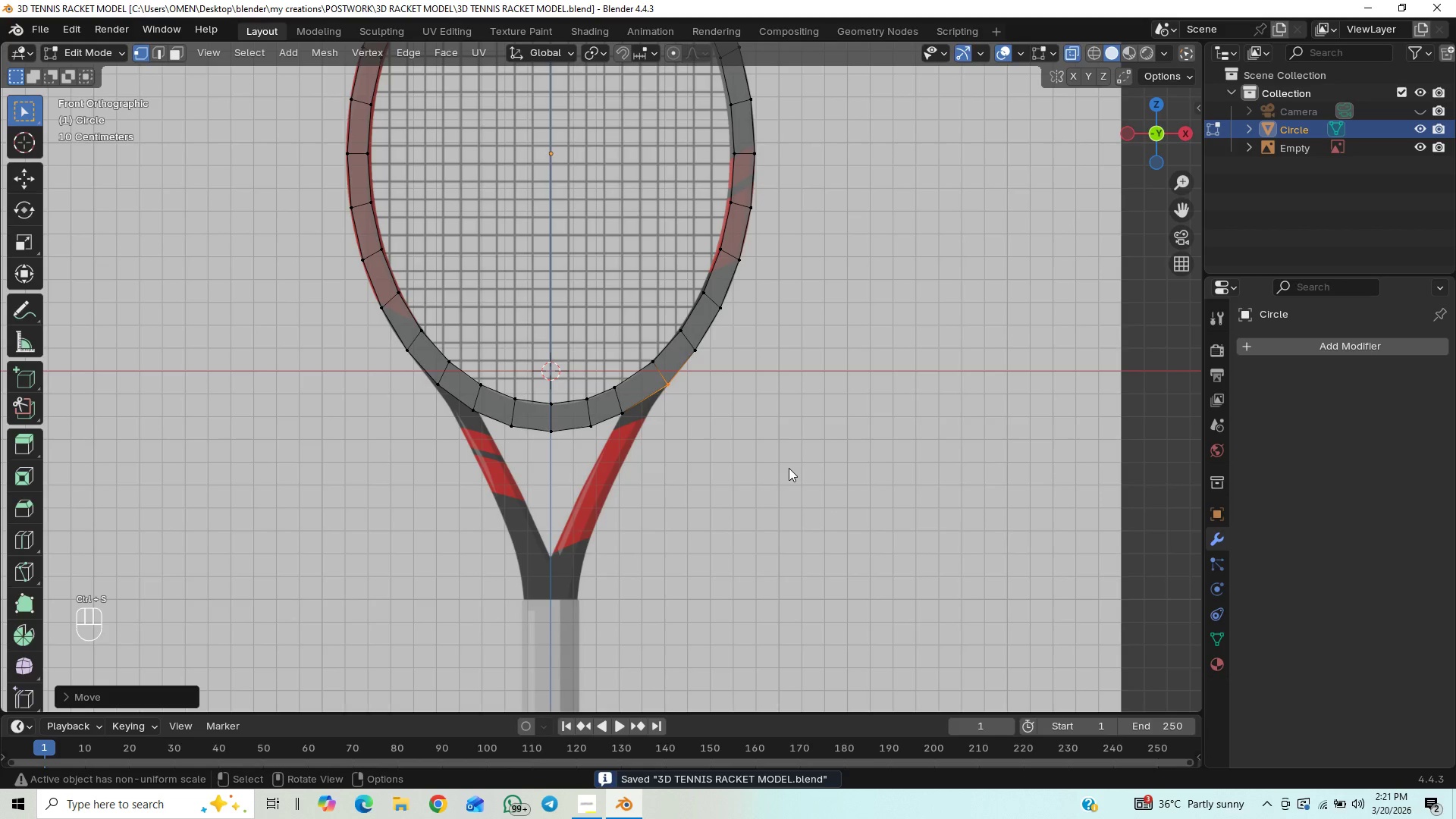 
scroll: coordinate [789, 468], scroll_direction: down, amount: 5.0
 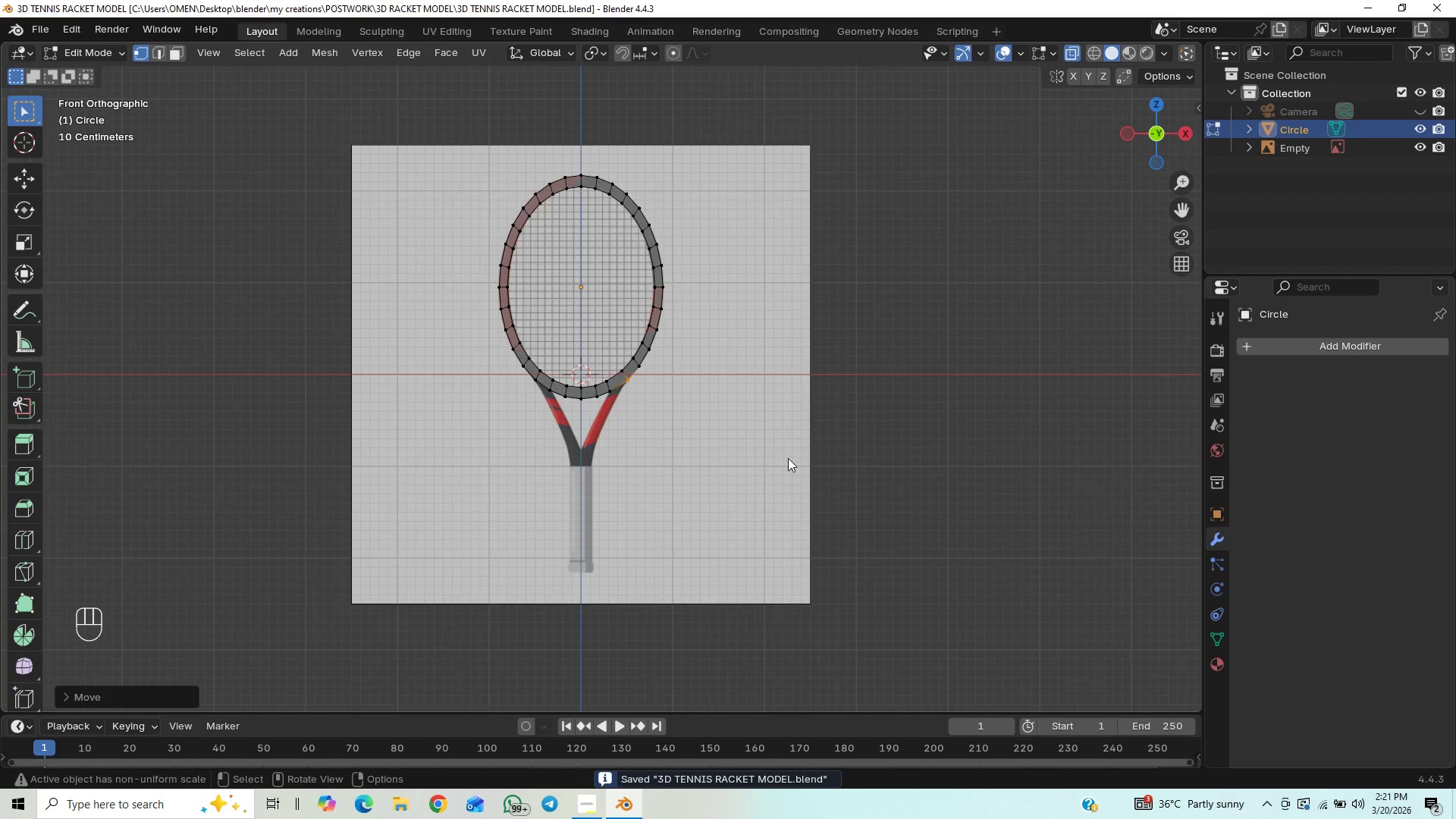 
hold_key(key=ShiftLeft, duration=0.95)
 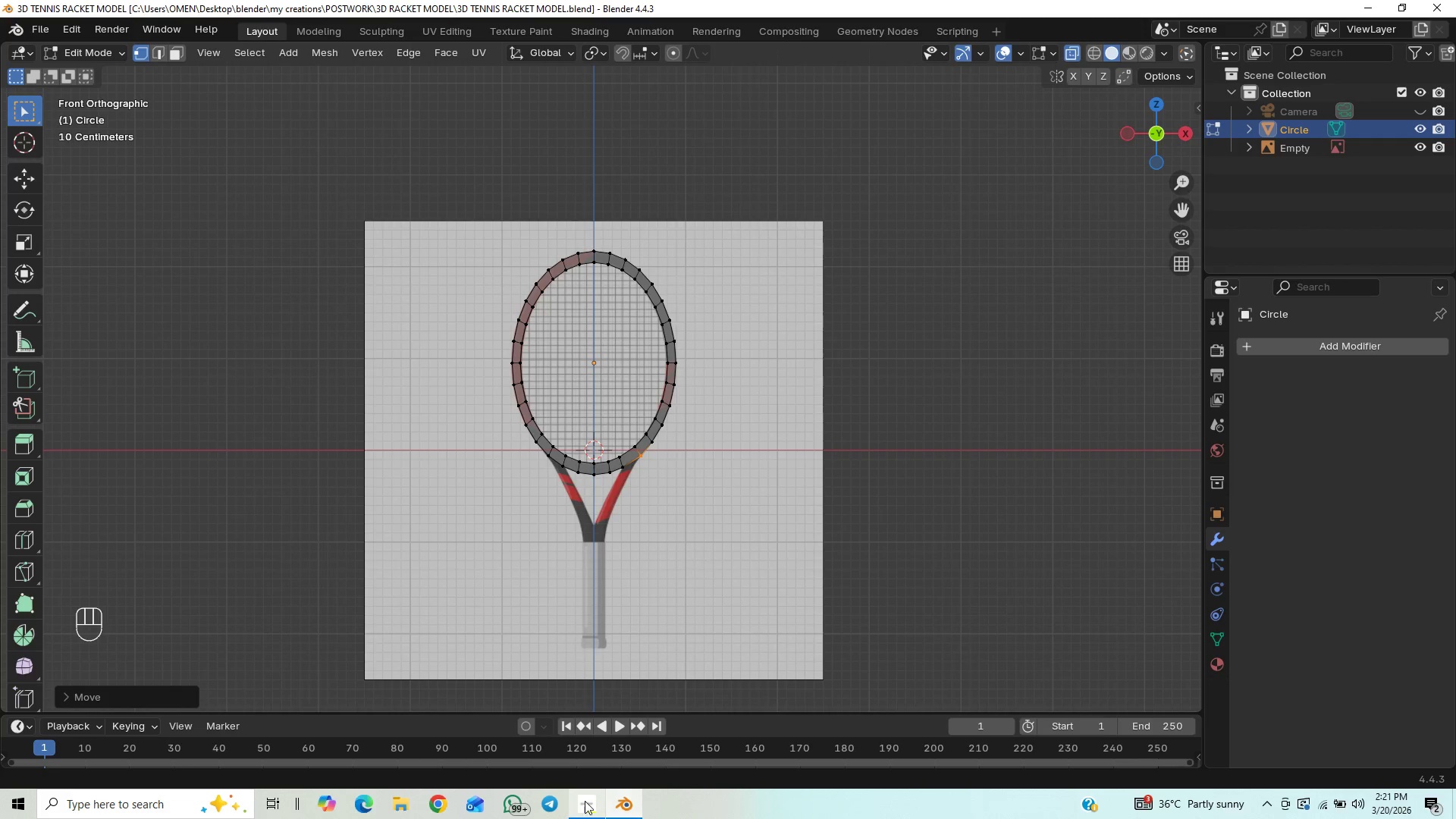 
left_click([579, 802])